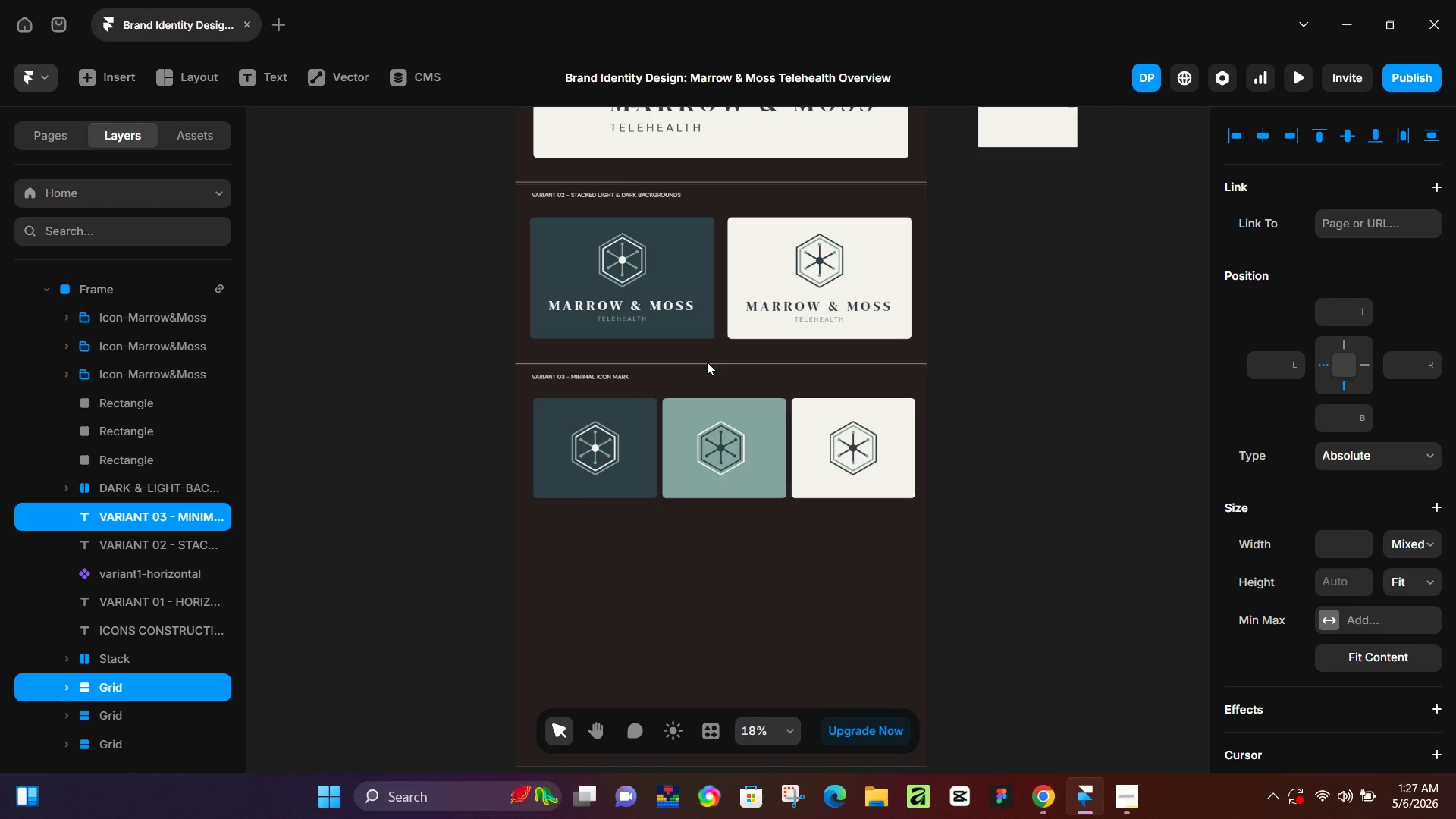 
key(Control+Z)
 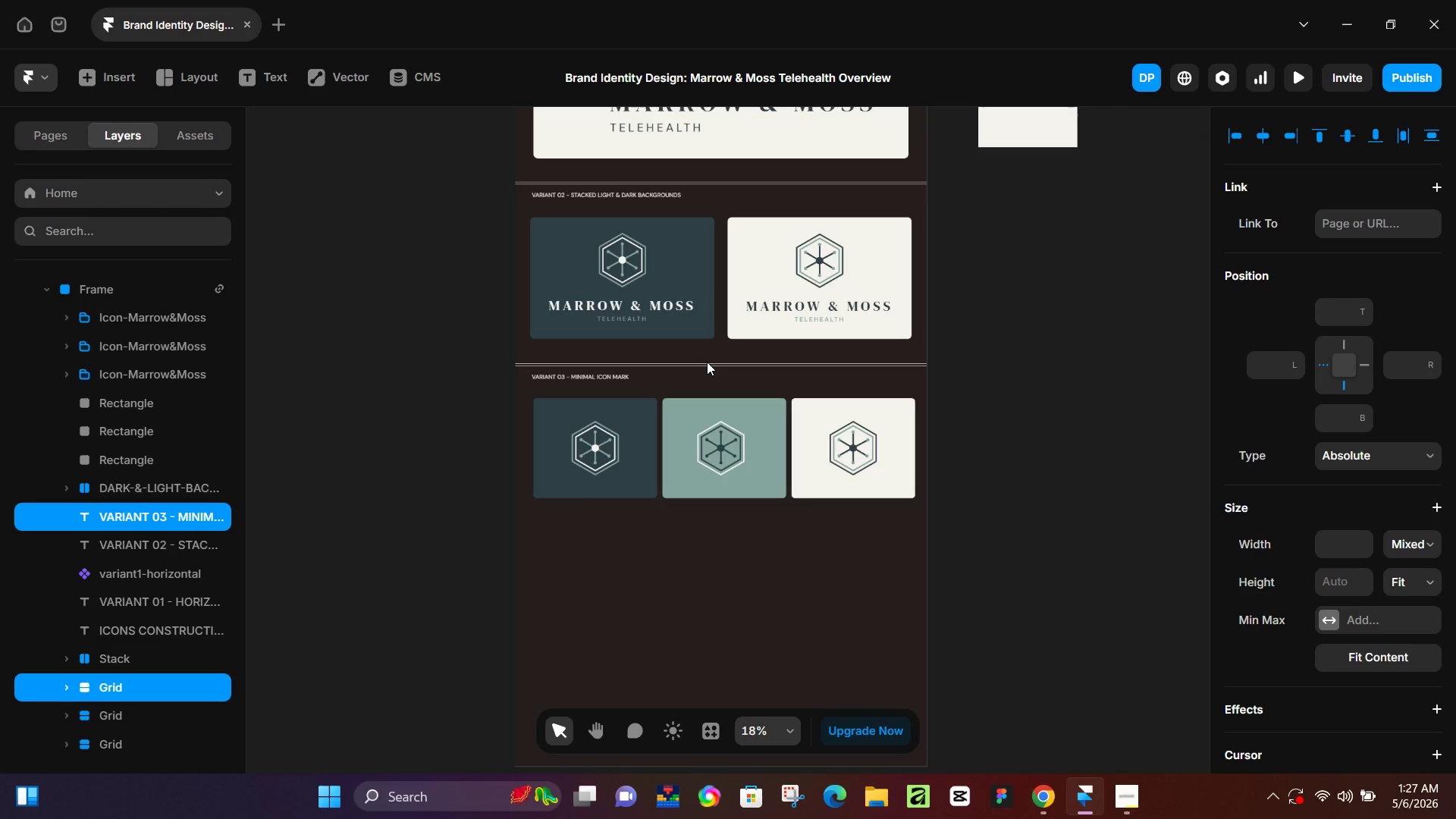 
key(Control+Z)
 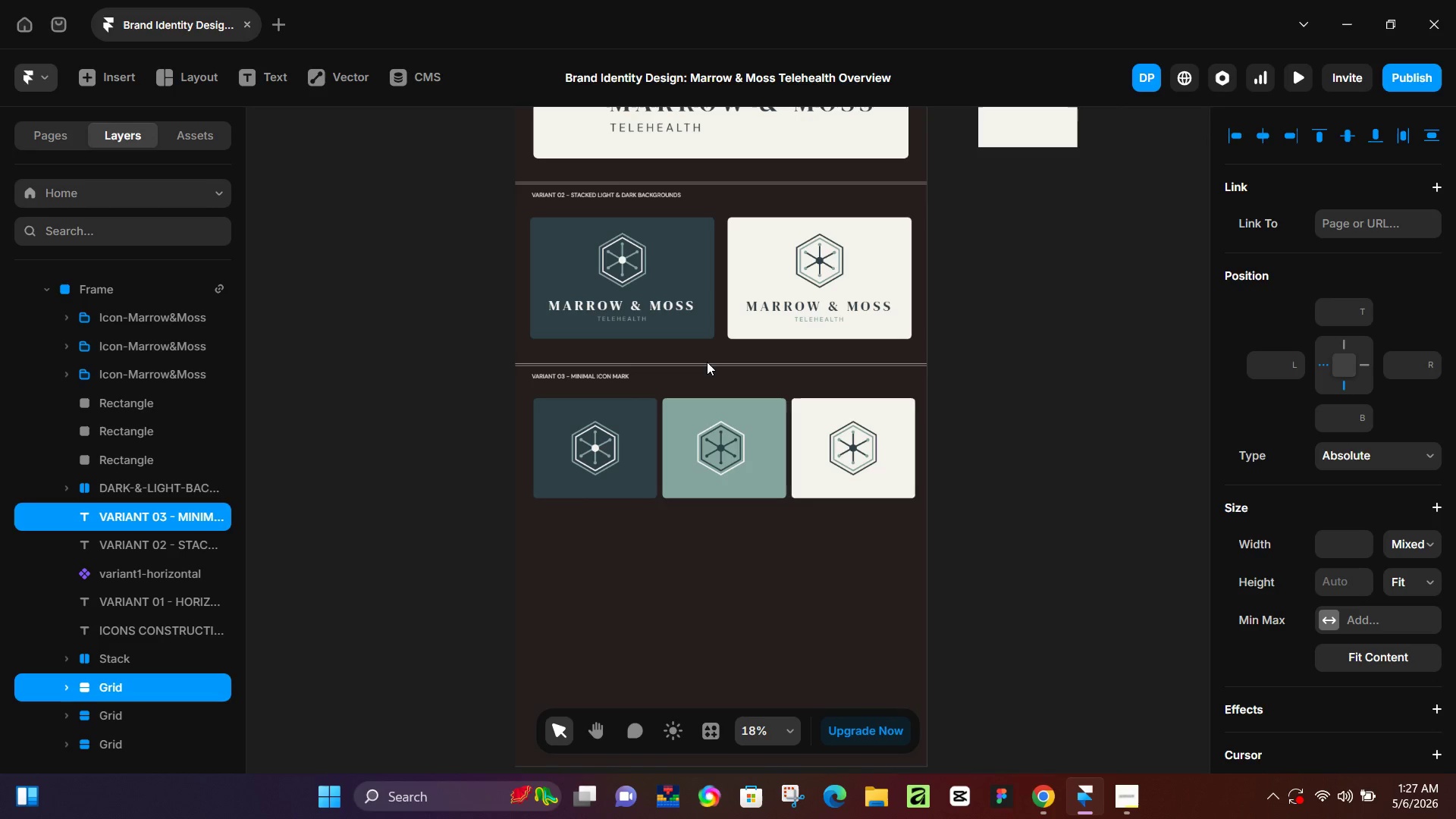 
key(Control+Z)
 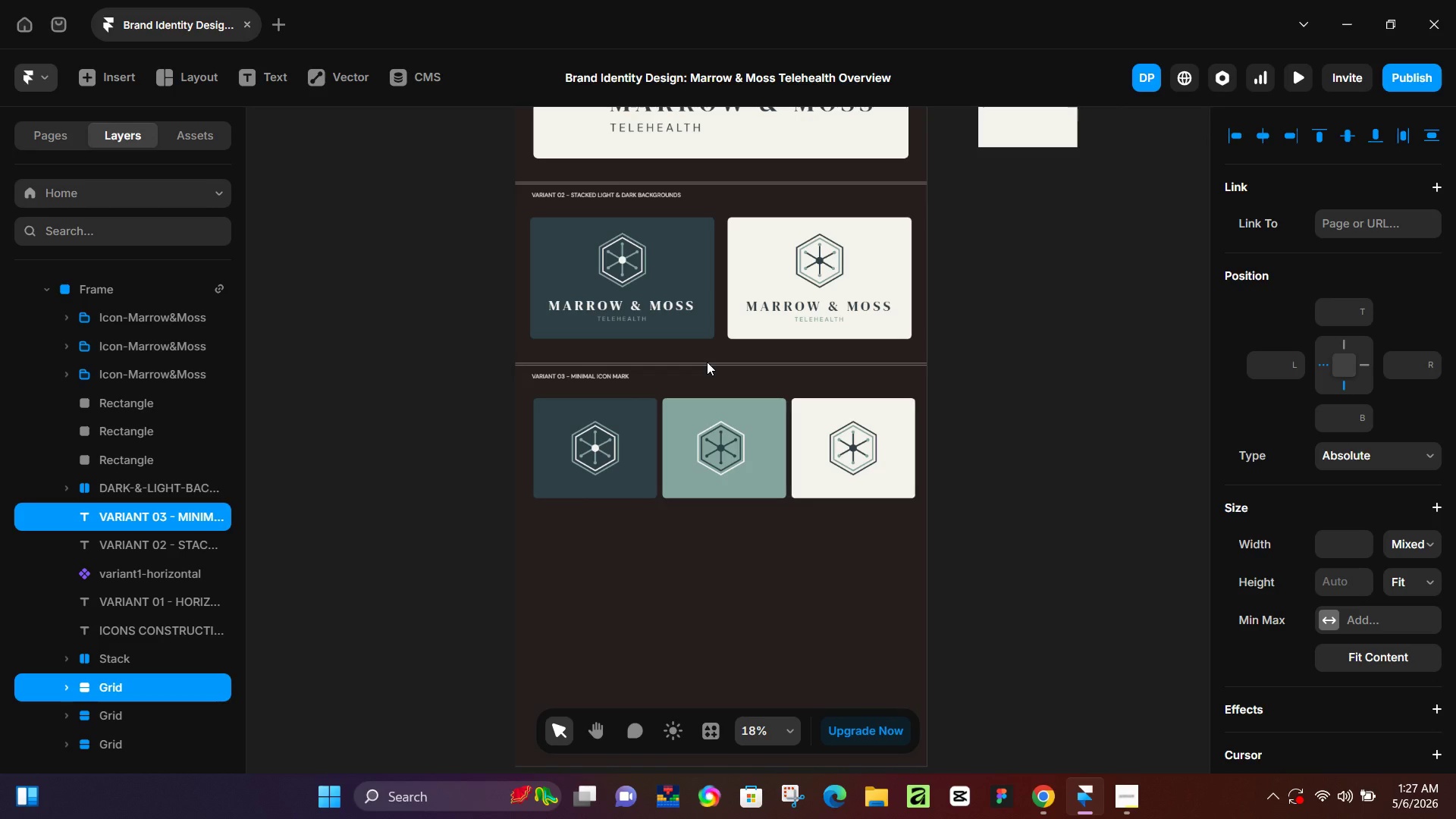 
key(Control+Z)
 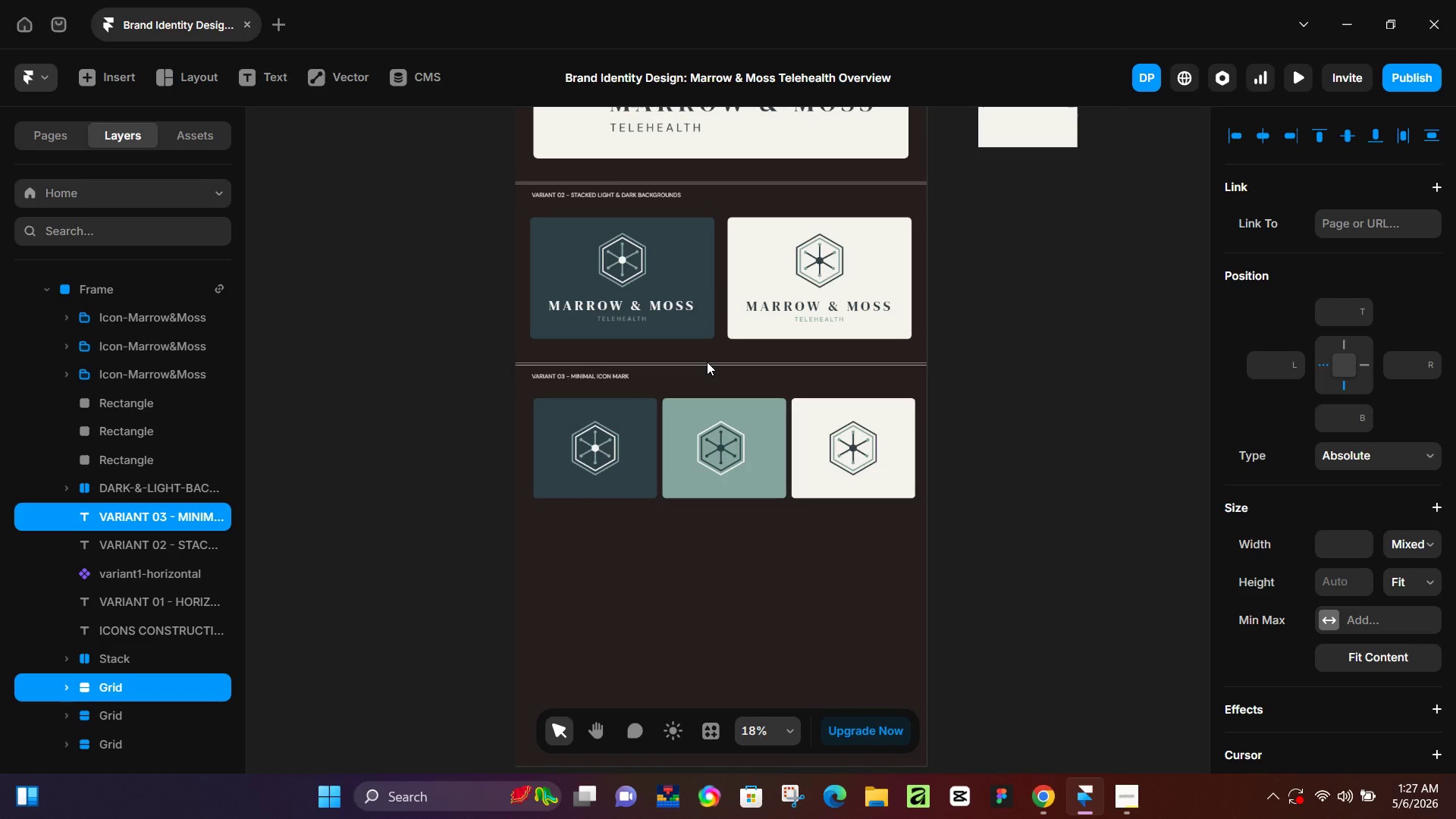 
key(Control+Z)
 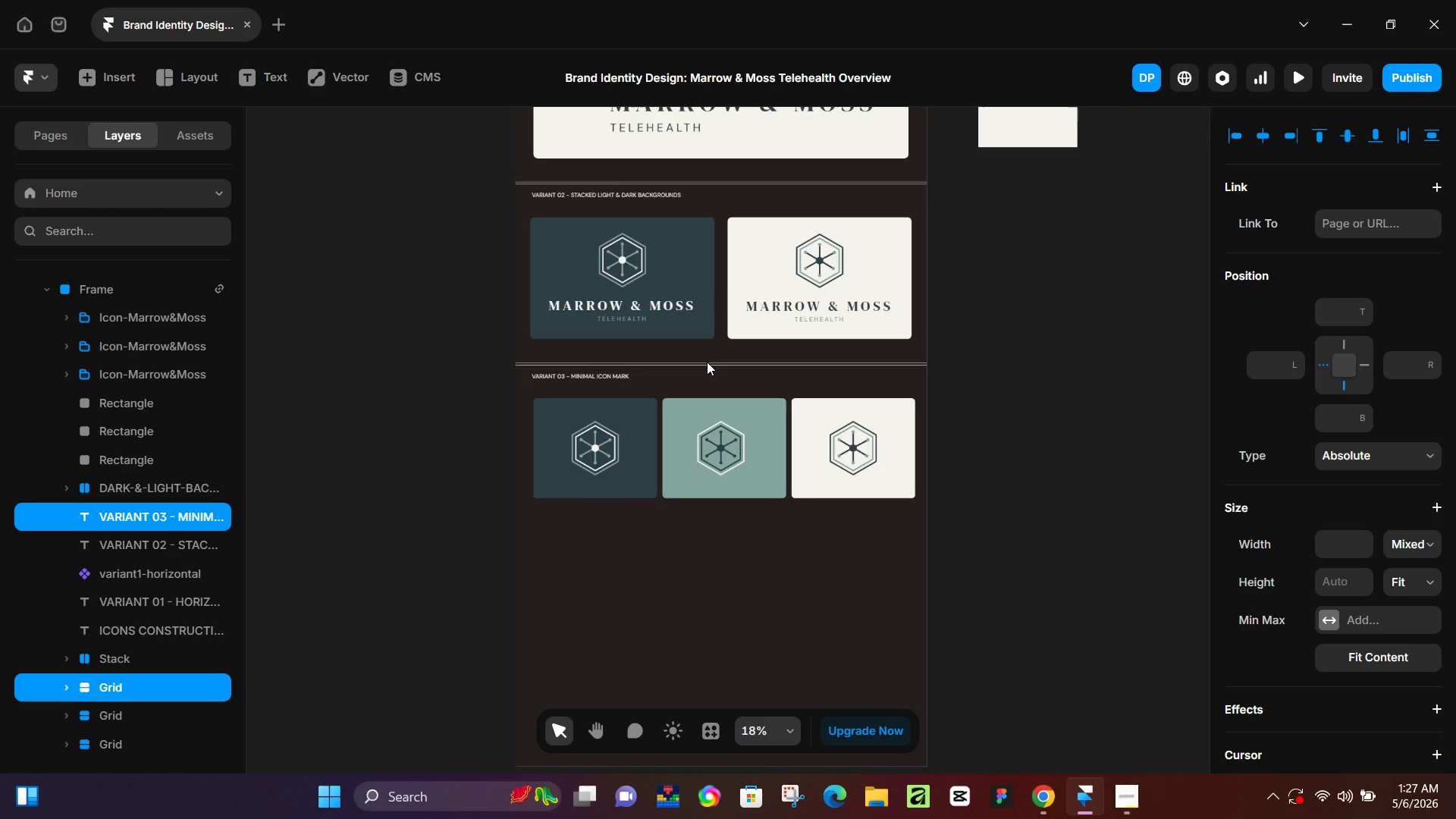 
key(Control+Z)
 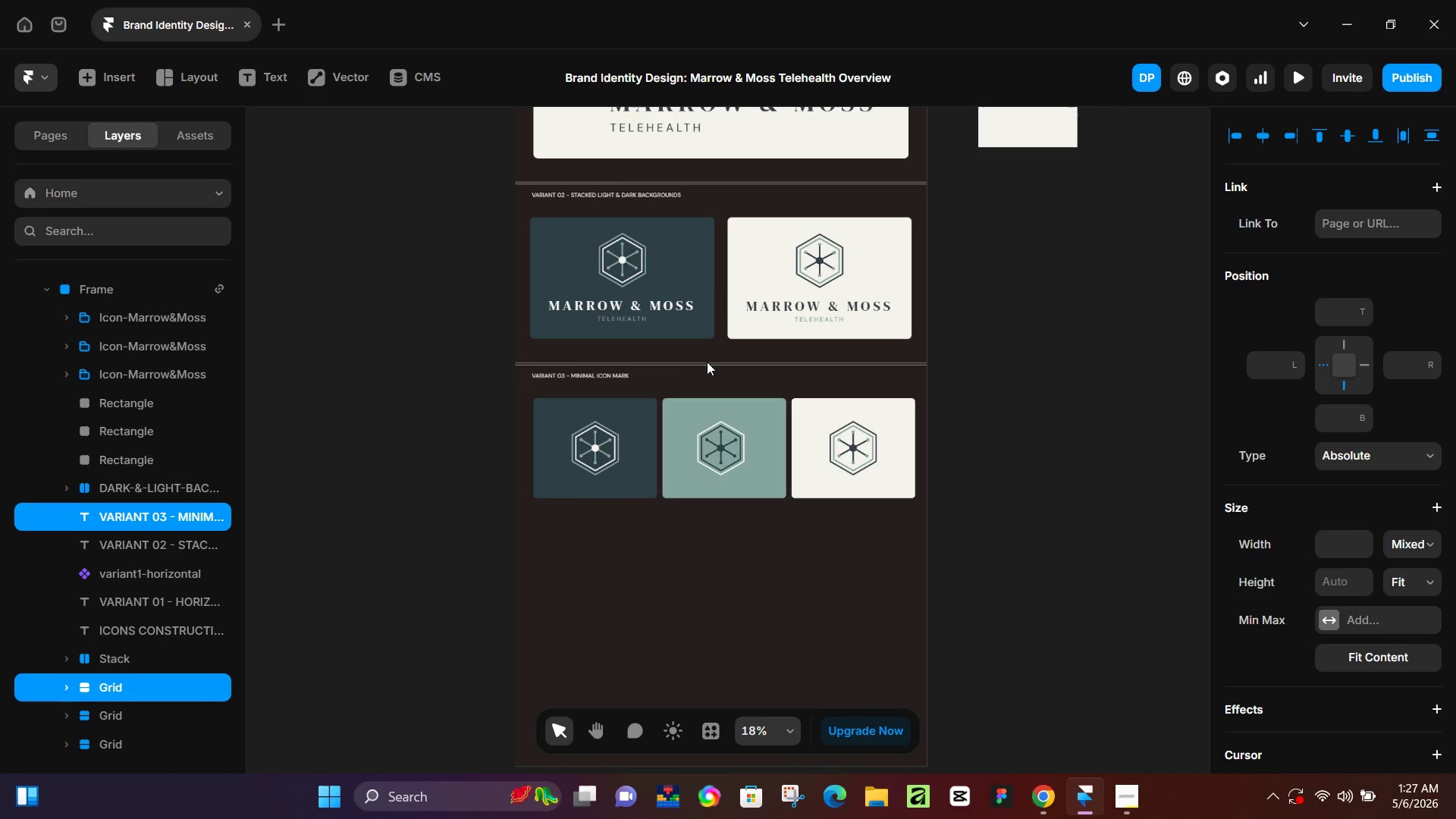 
key(Control+Z)
 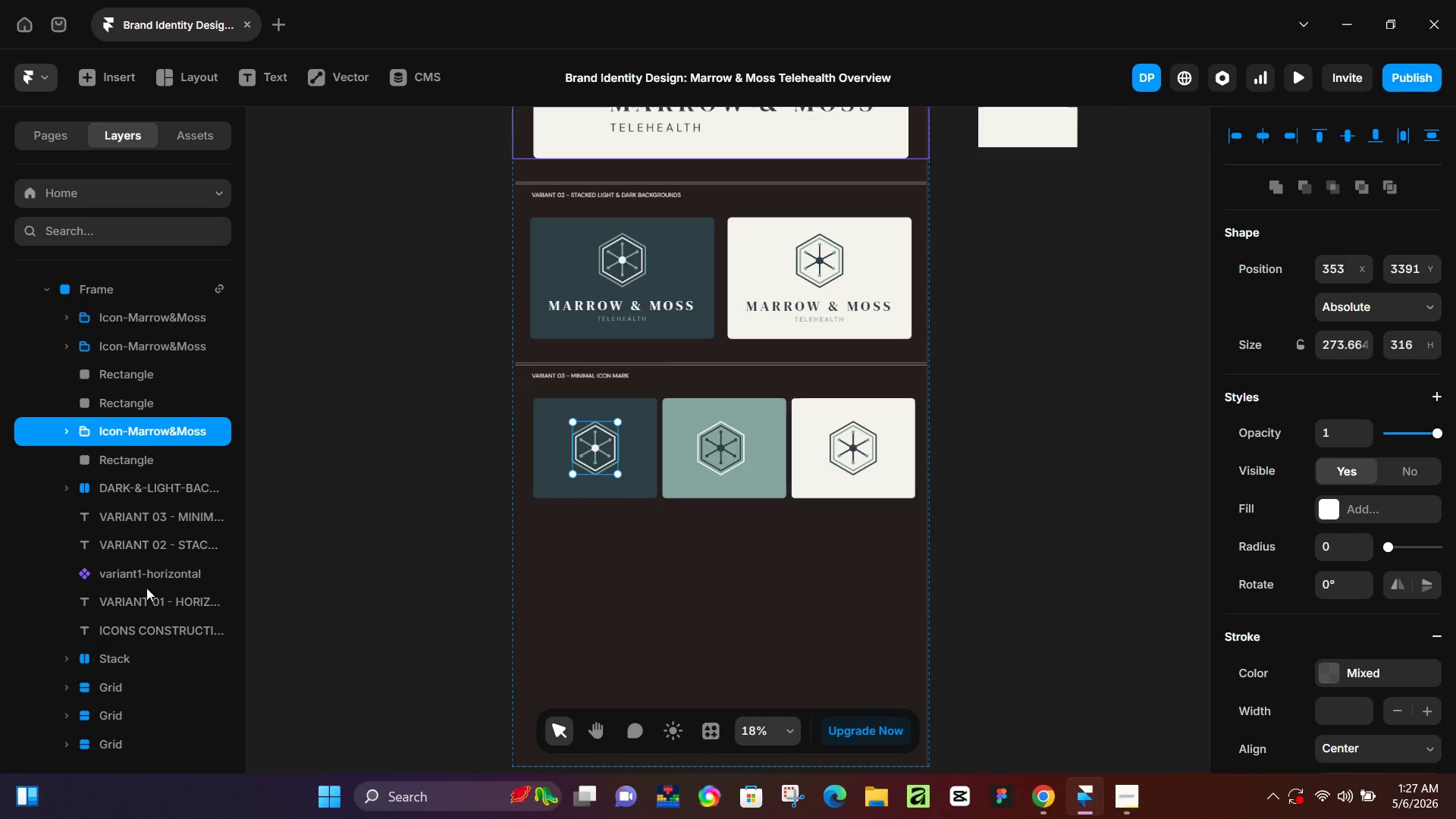 
left_click([107, 676])
 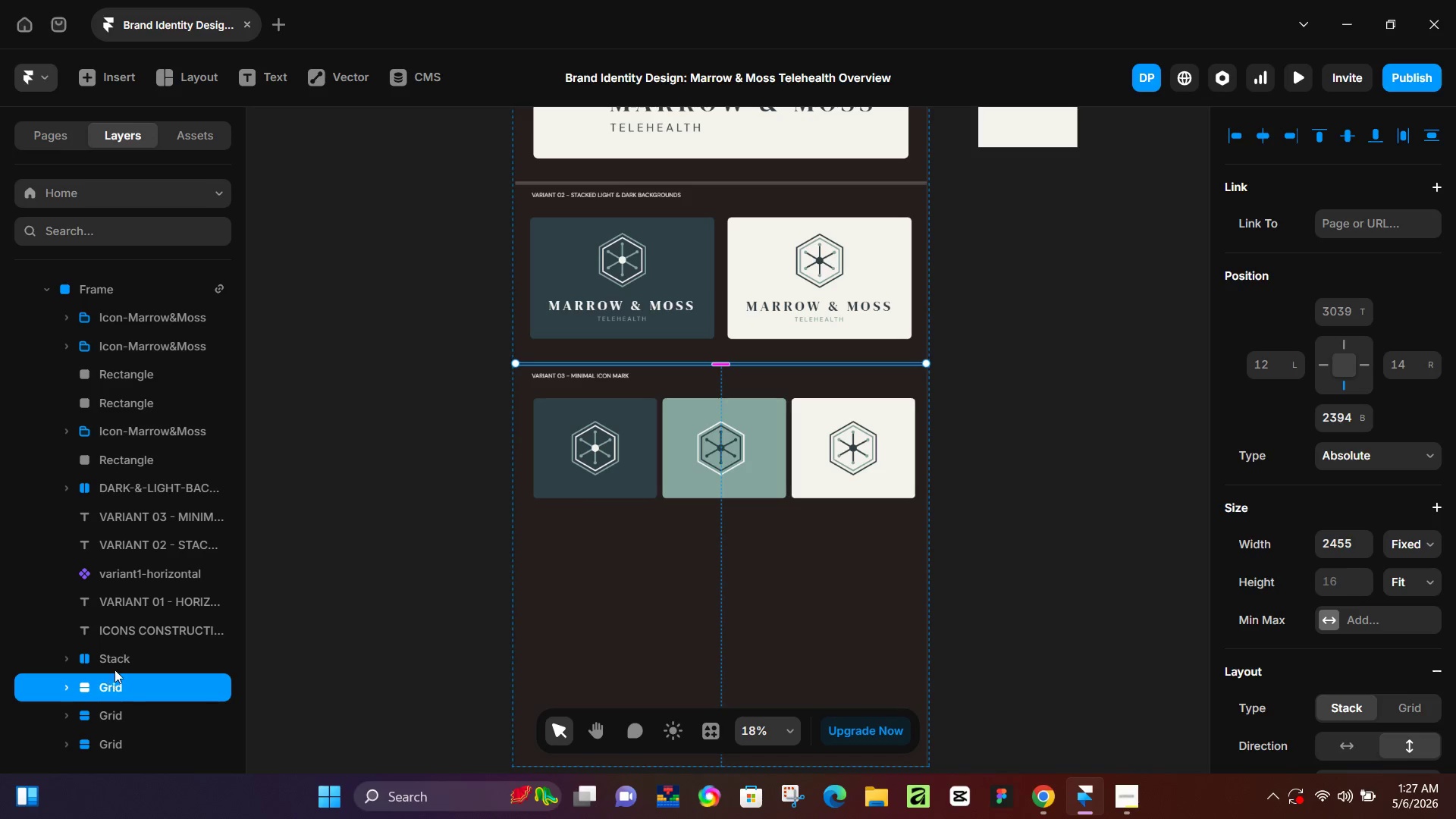 
hold_key(key=ControlLeft, duration=1.53)
left_click([158, 521])
 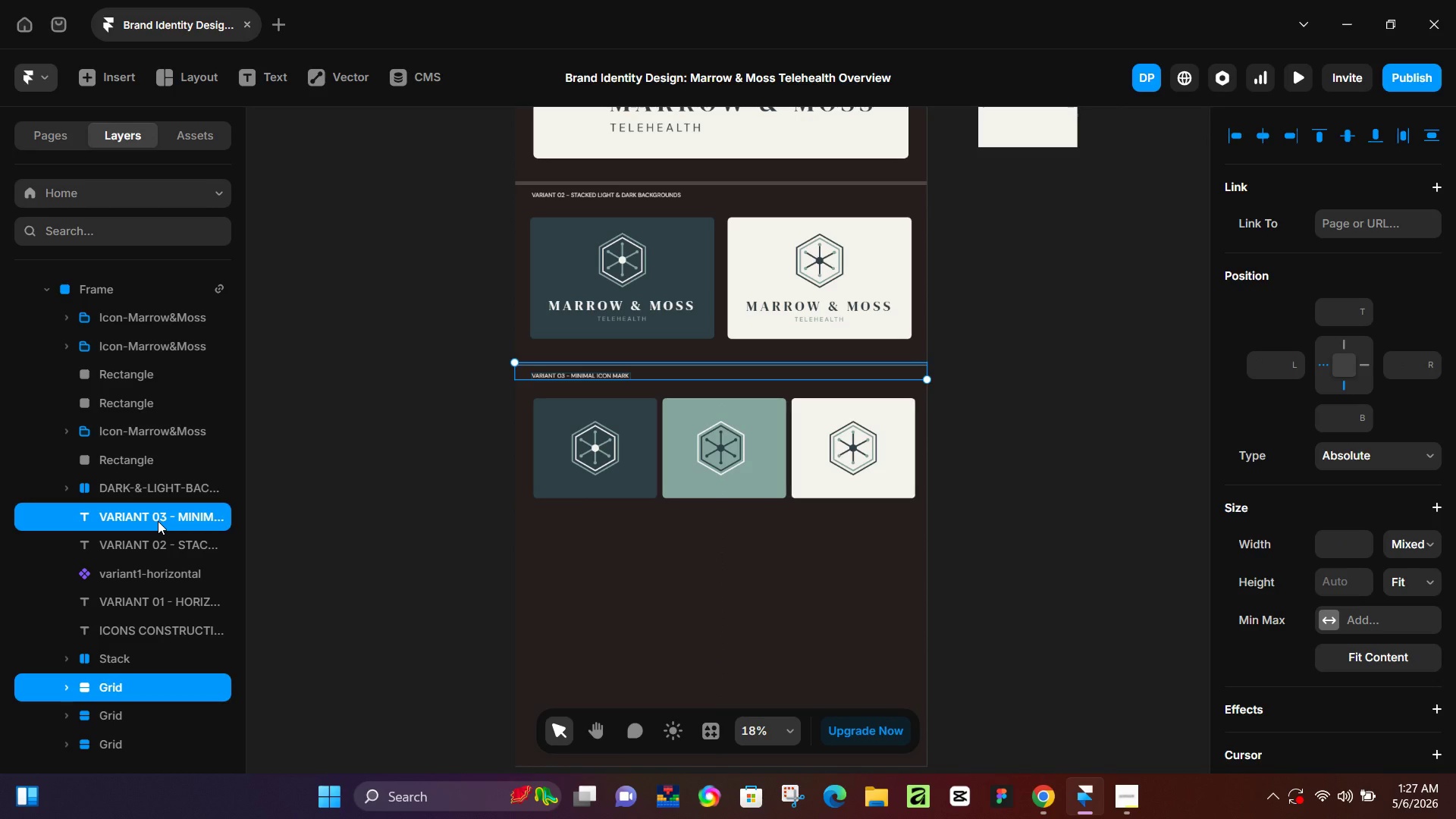 
hold_key(key=ControlLeft, duration=0.42)
 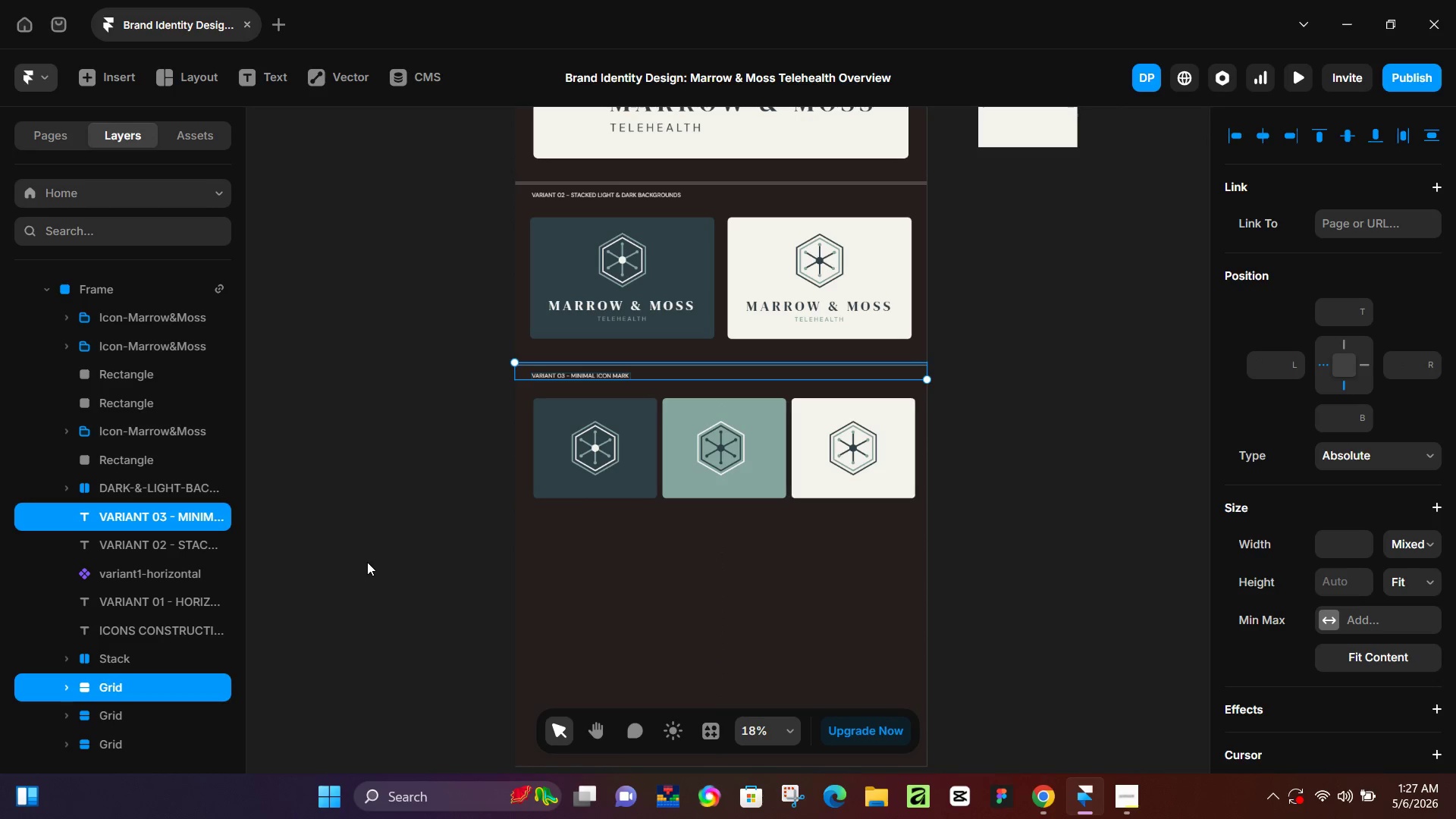 
key(Control+D)
 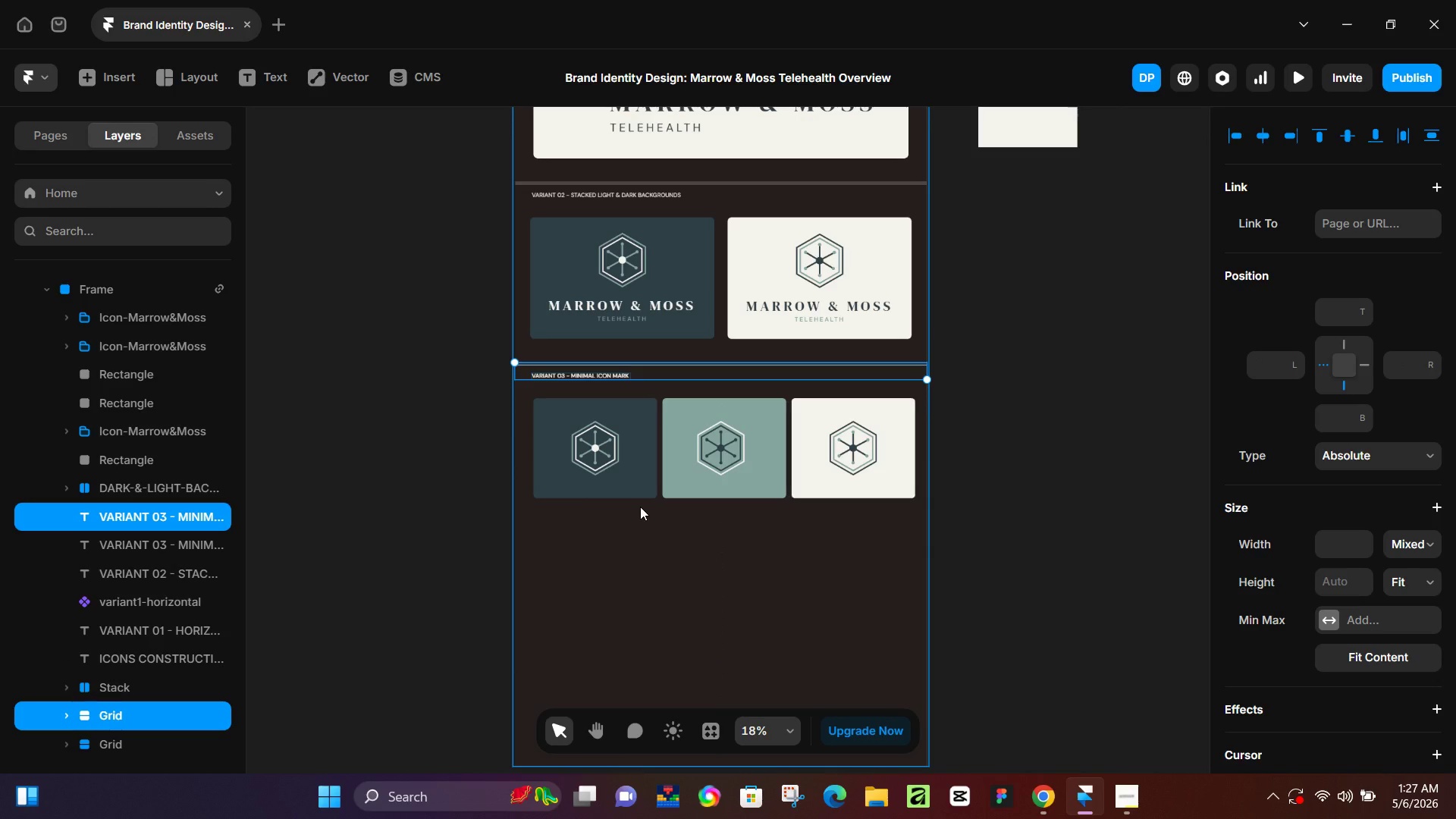 
hold_key(key=ArrowDown, duration=1.52)